 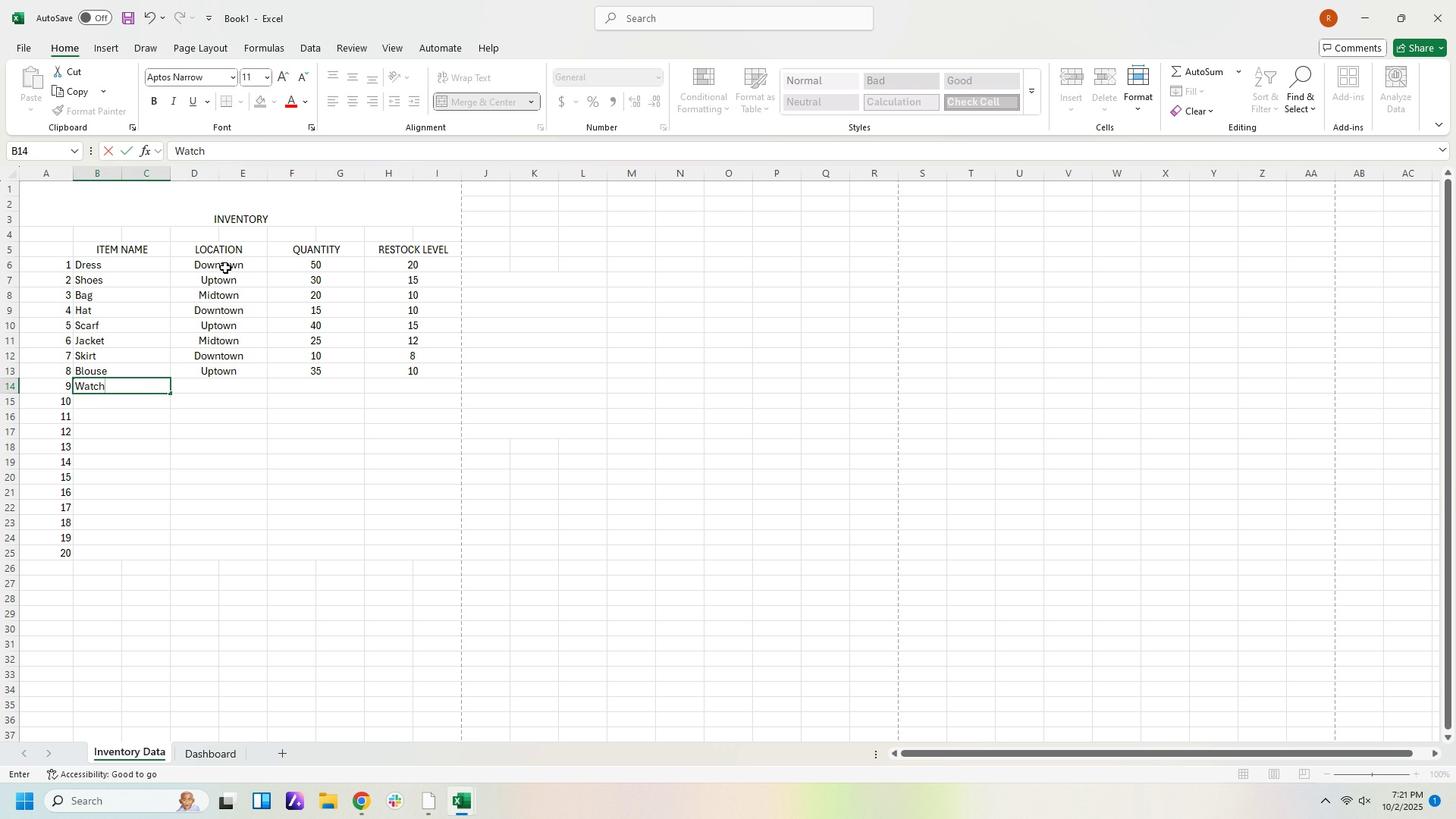 
key(ArrowRight)
 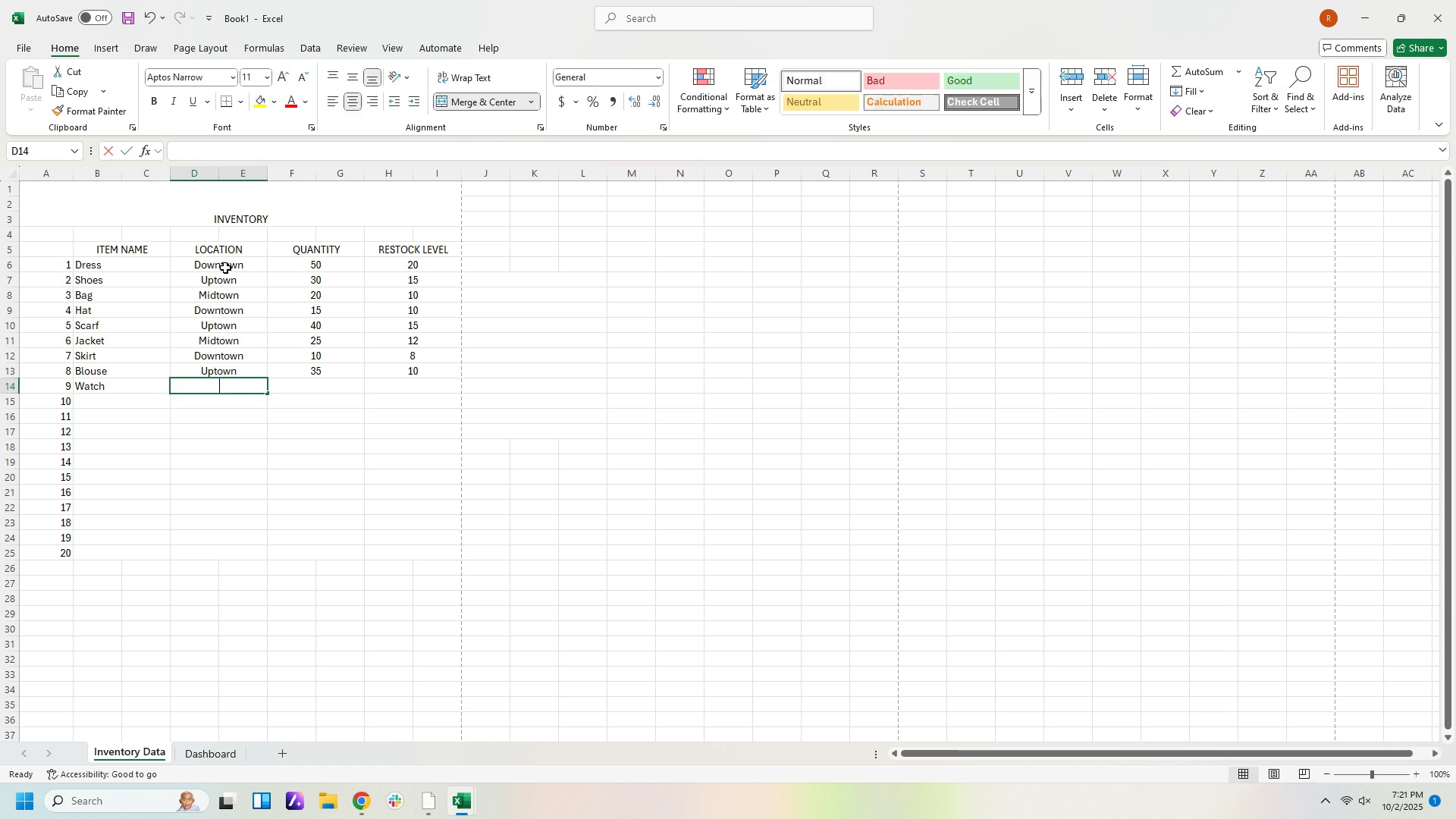 
type(Mi)
 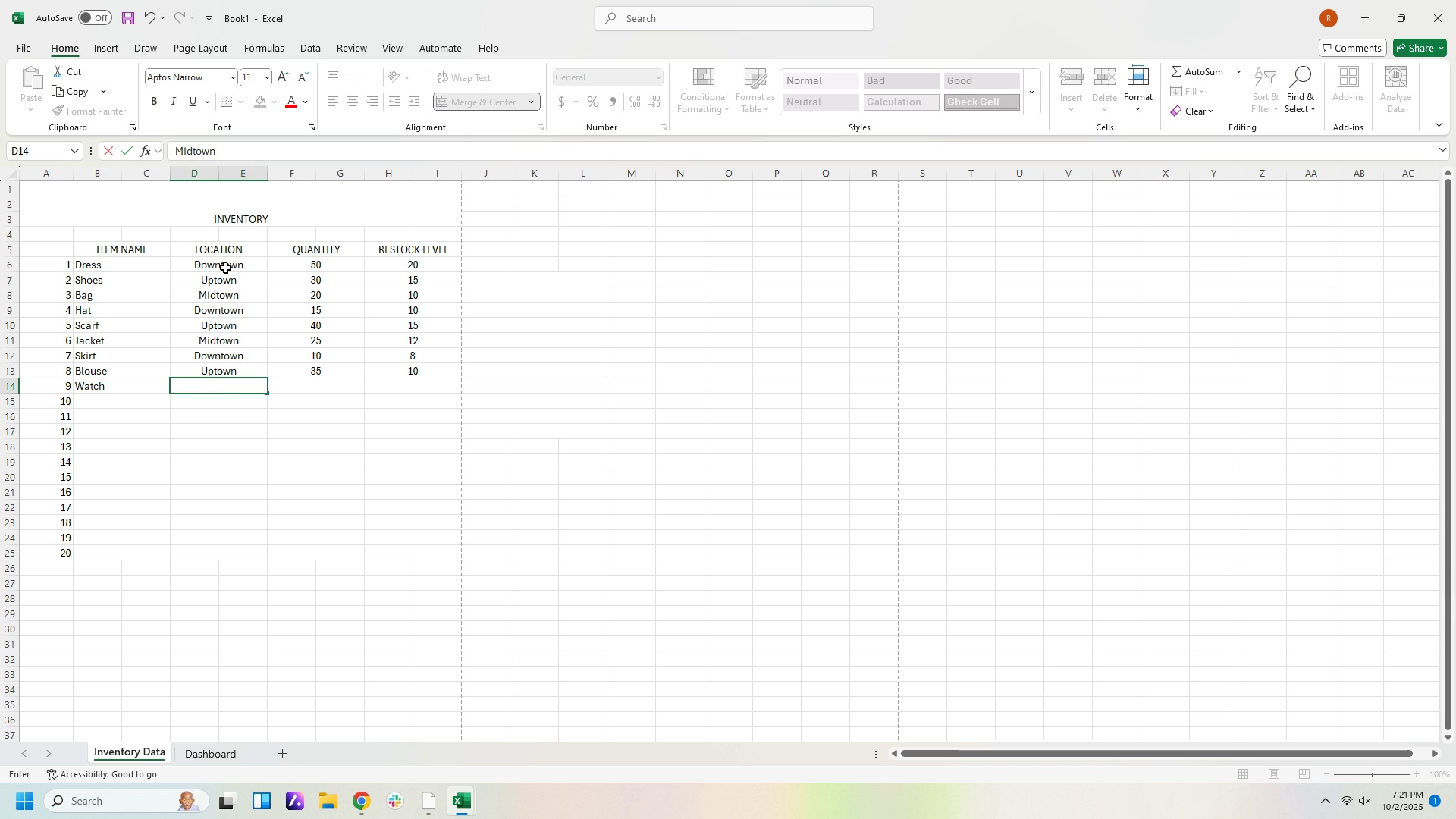 
key(ArrowRight)
 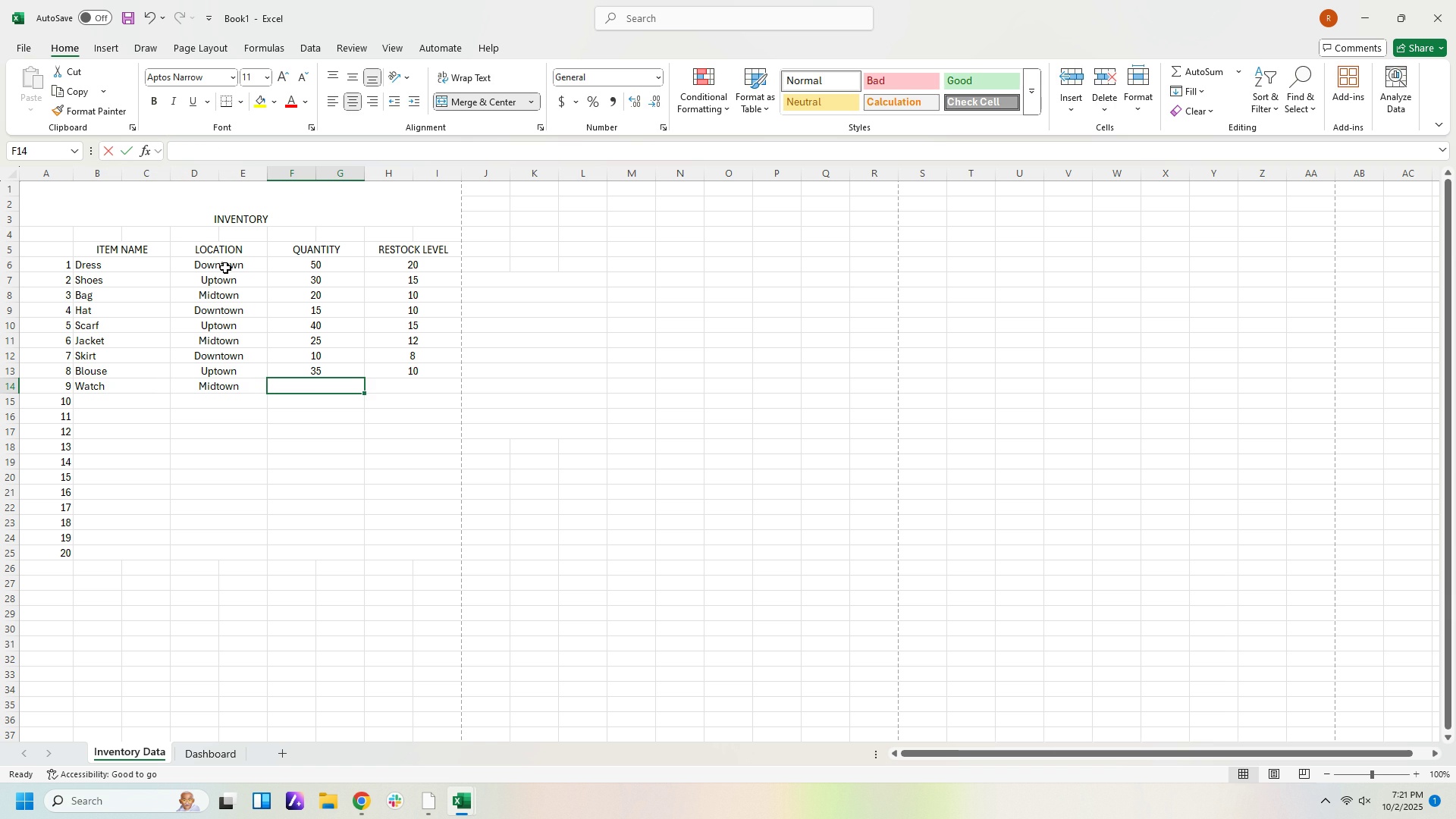 
key(Numpad1)
 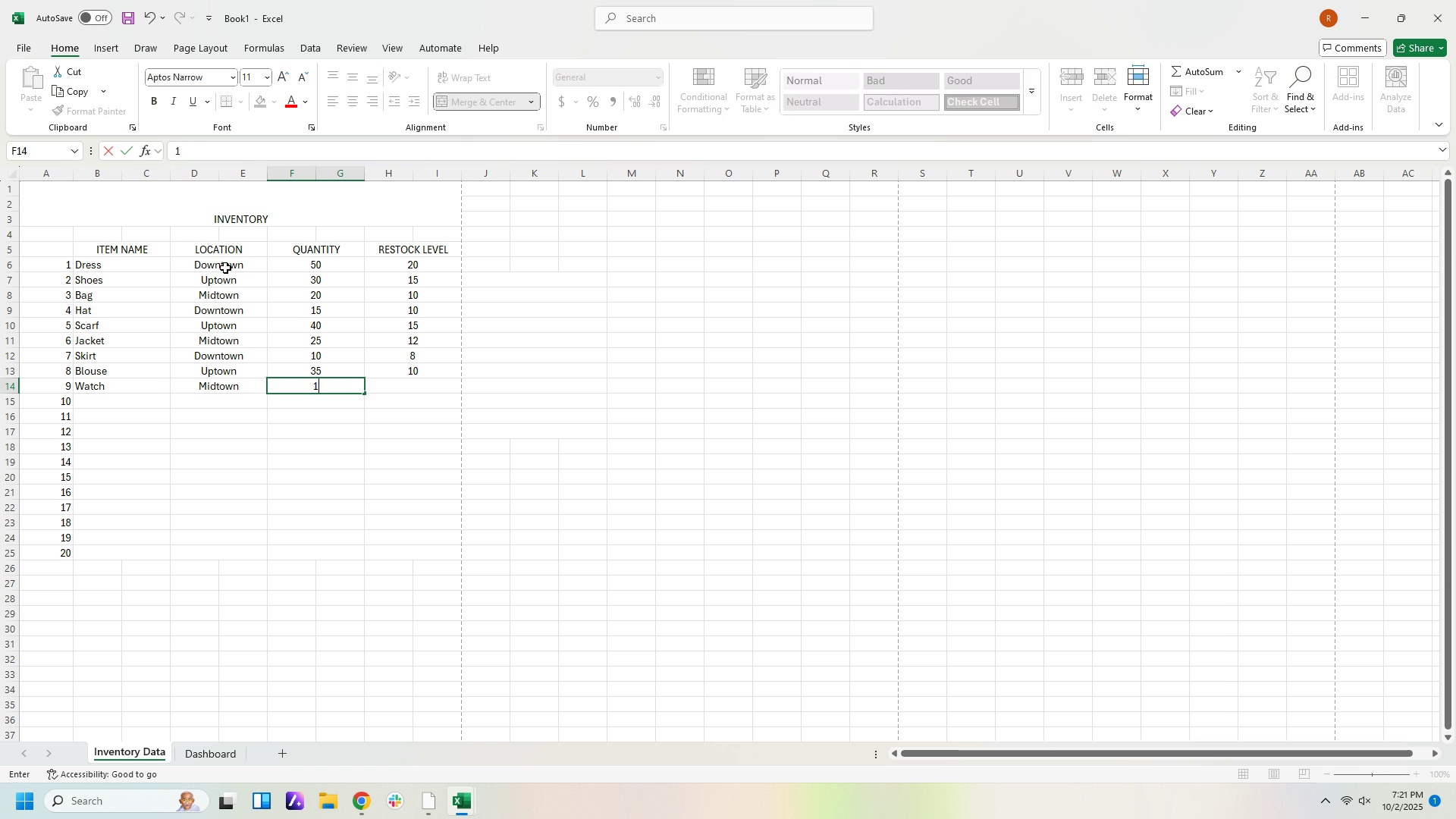 
key(Numpad8)
 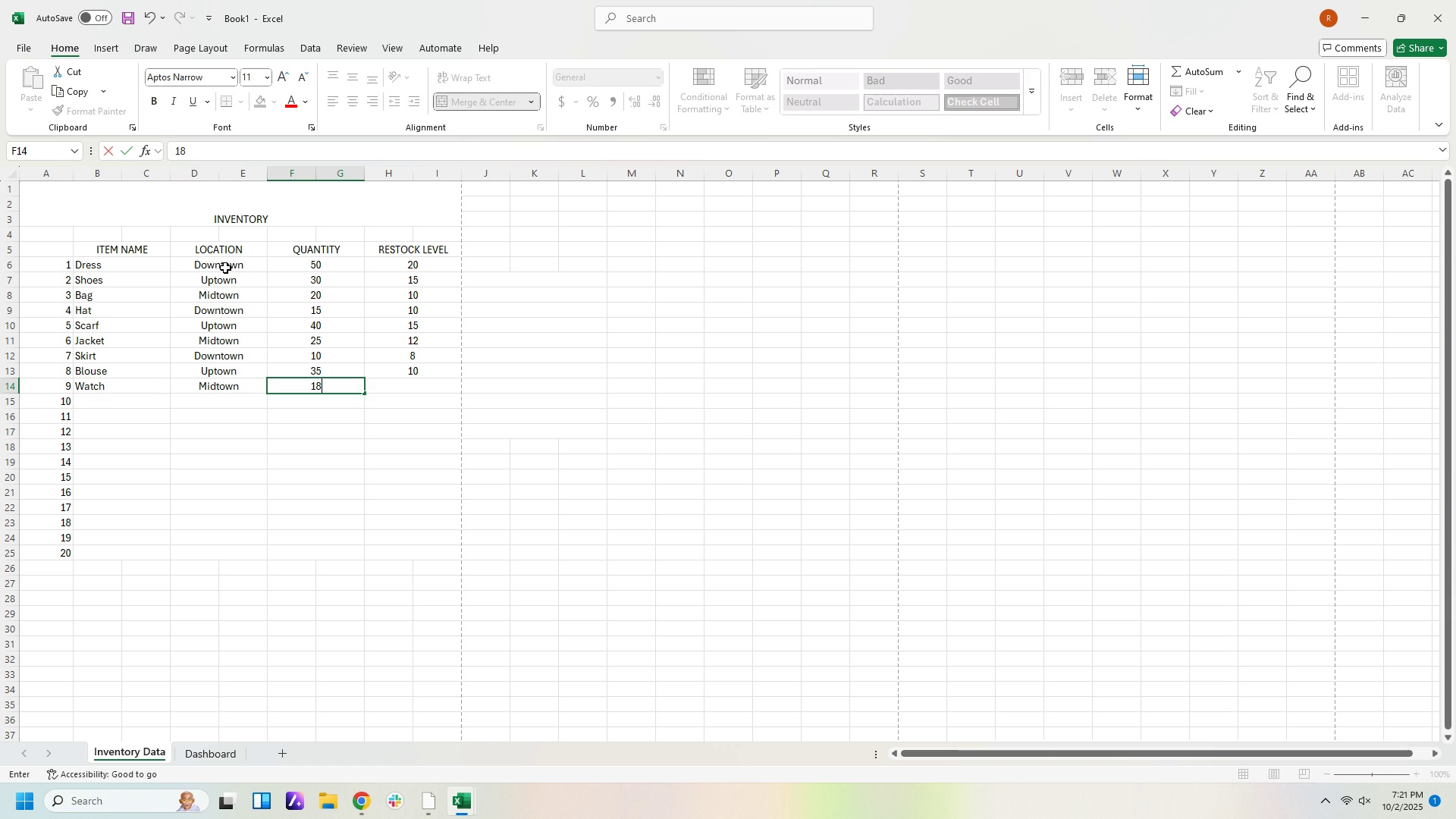 
key(ArrowRight)
 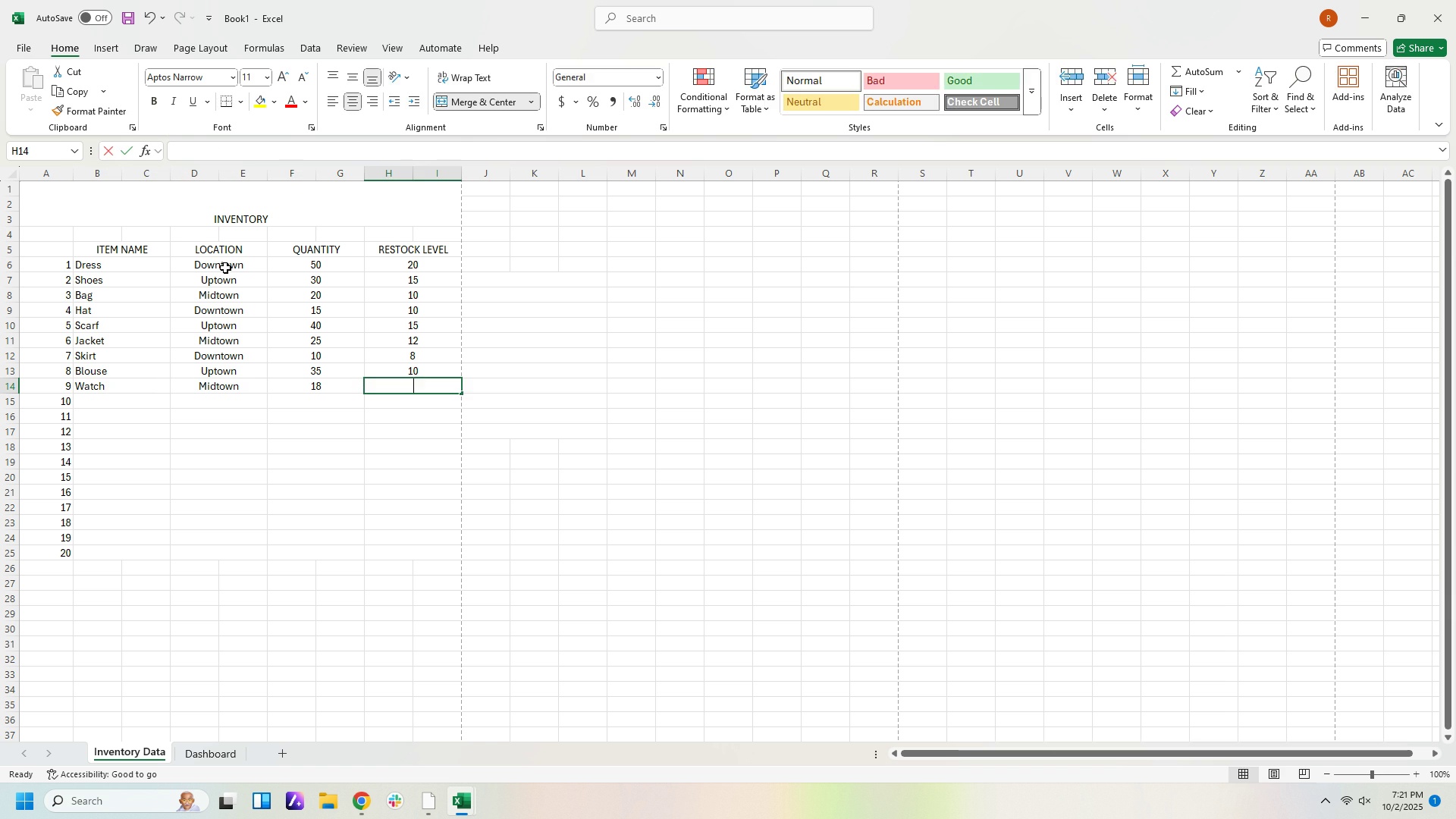 
key(Numpad5)
 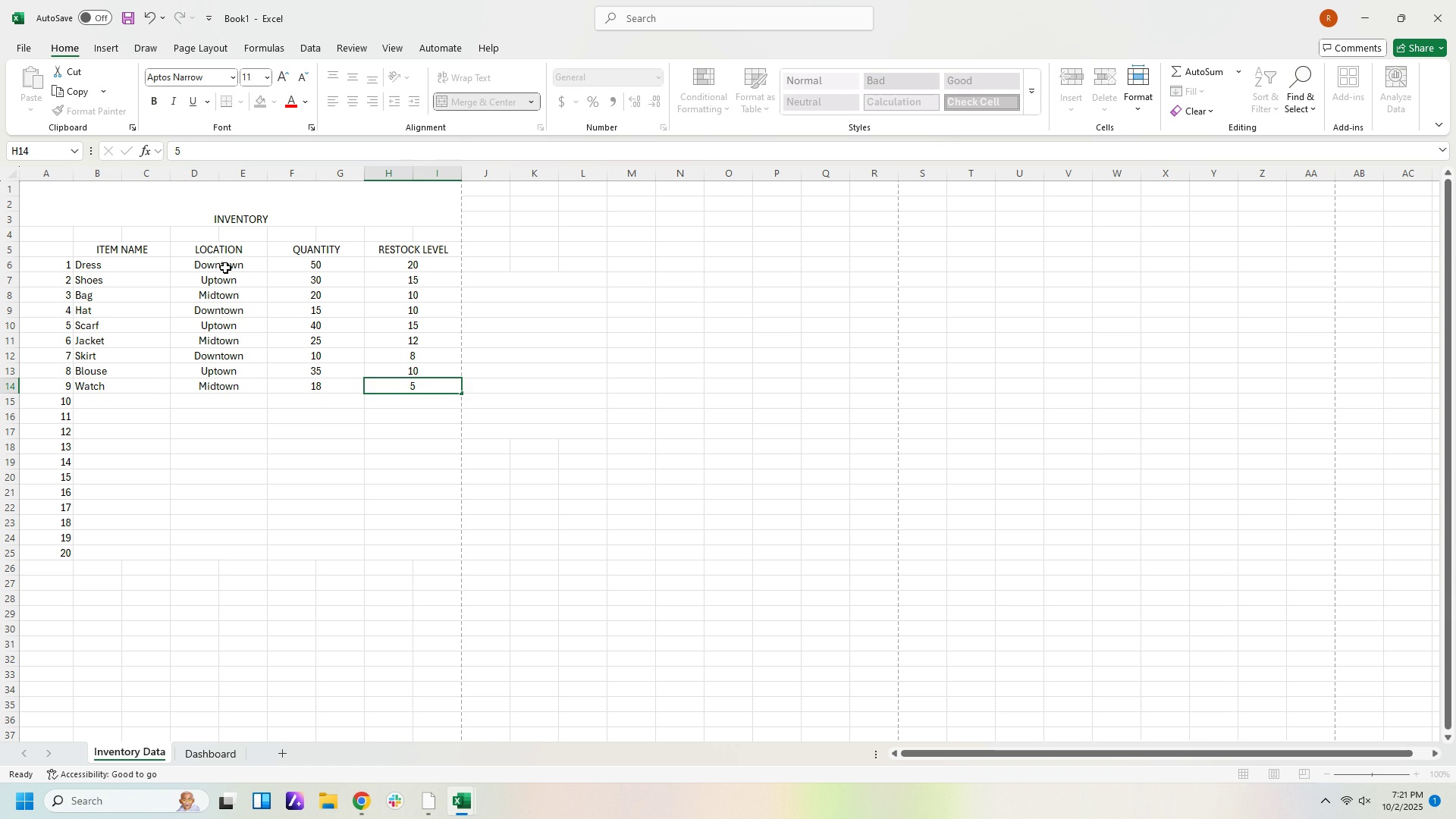 
key(ArrowDown)
 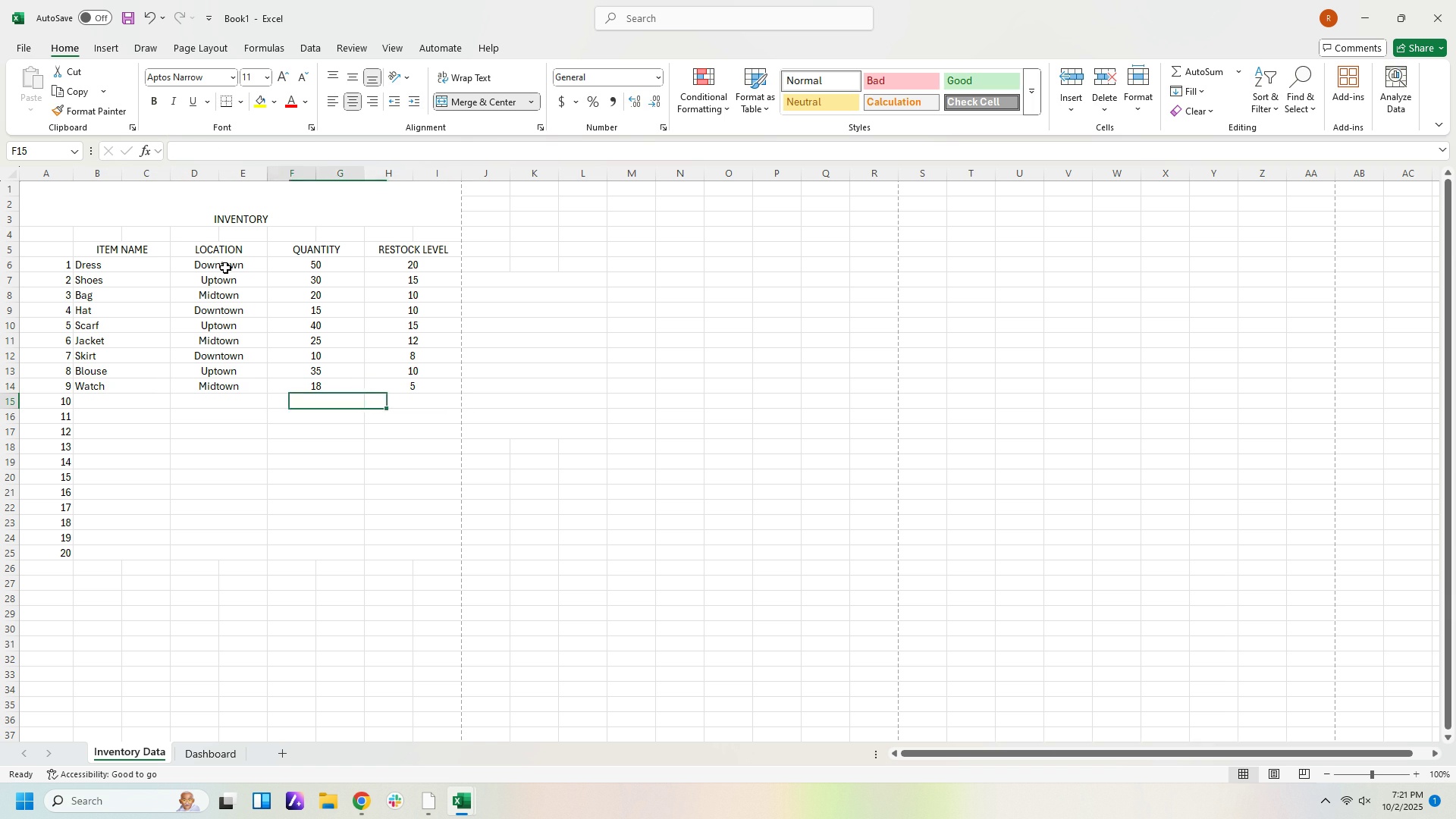 
key(ArrowLeft)
 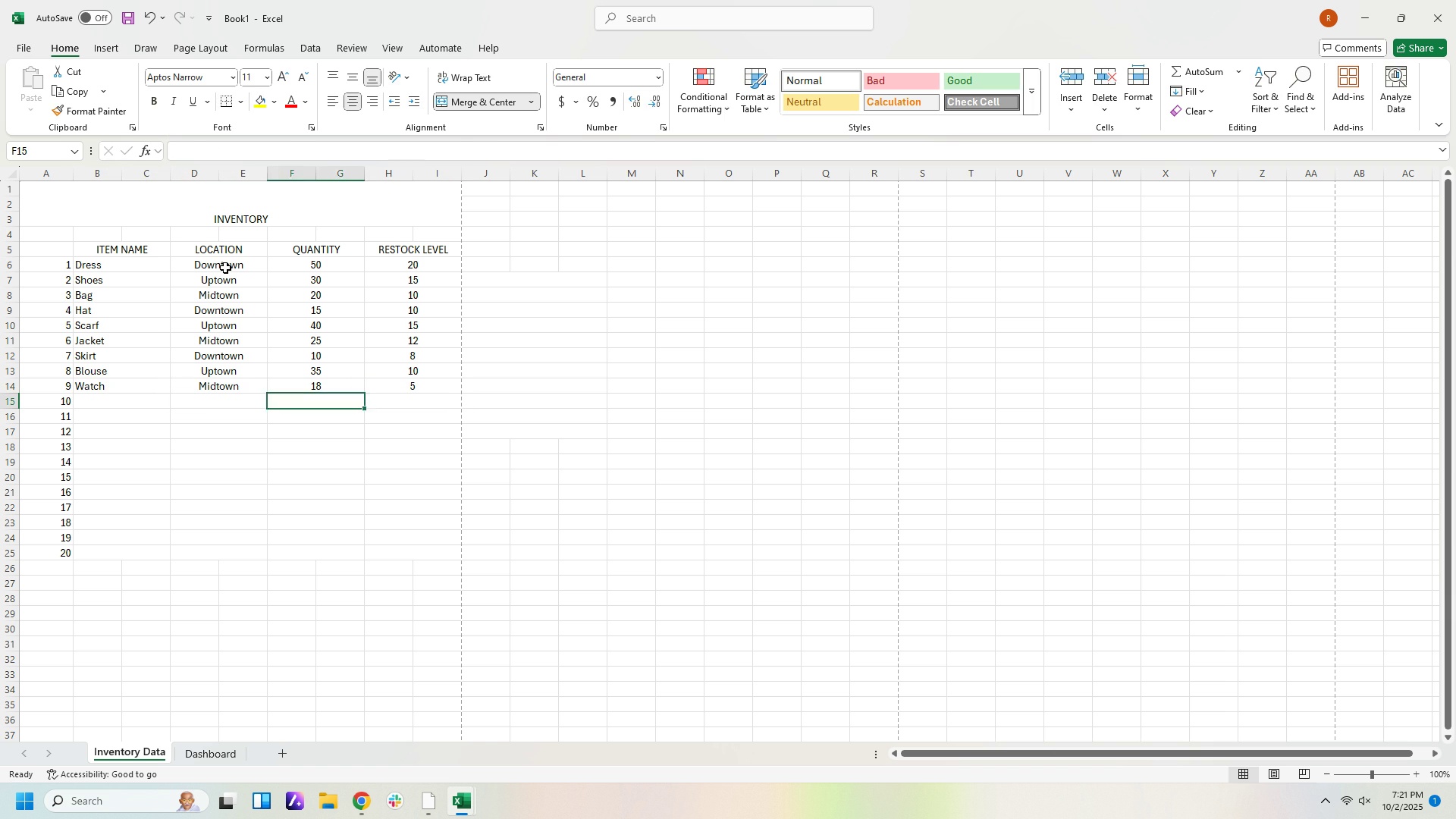 
key(ArrowLeft)
 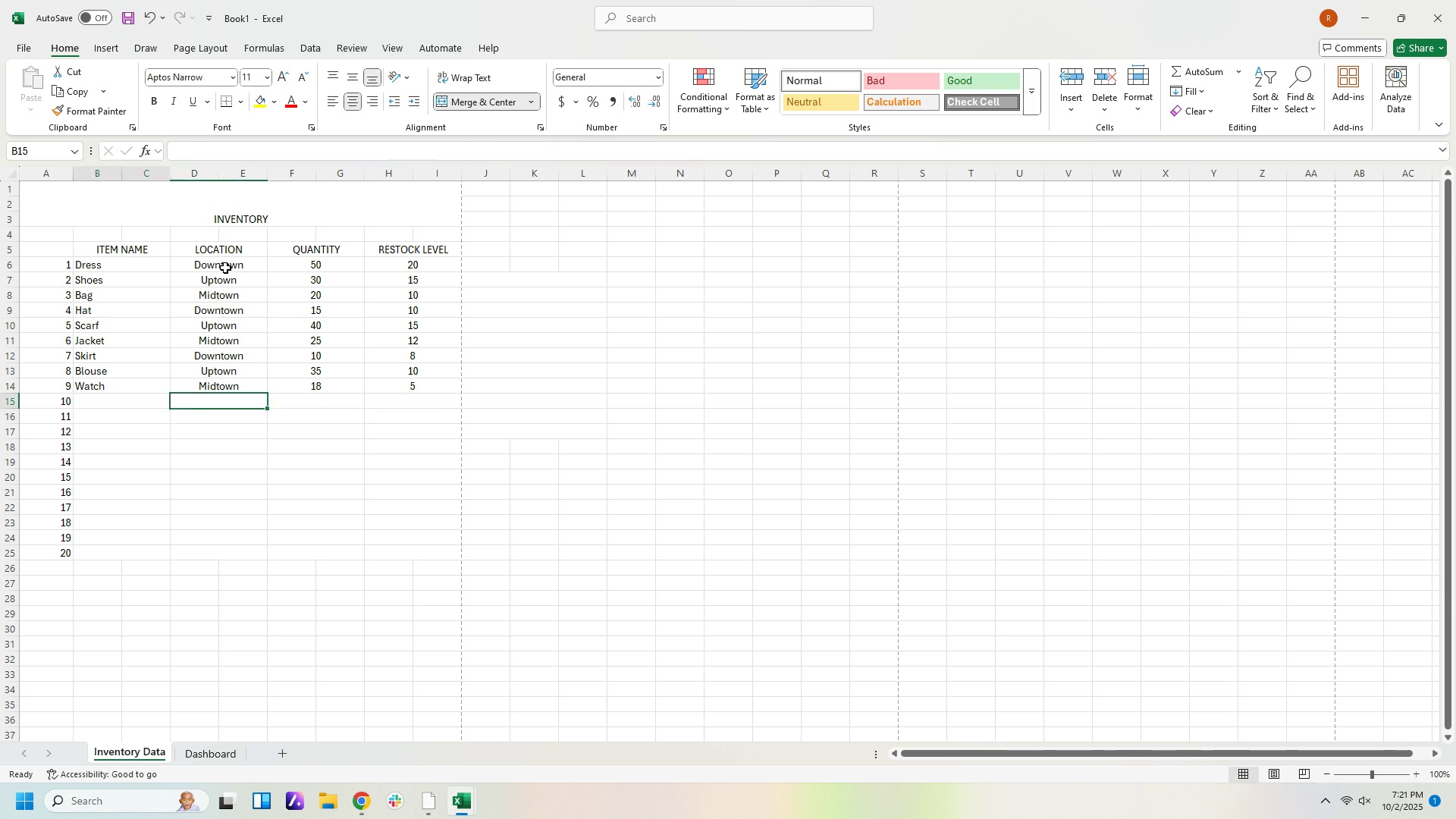 
key(ArrowLeft)